 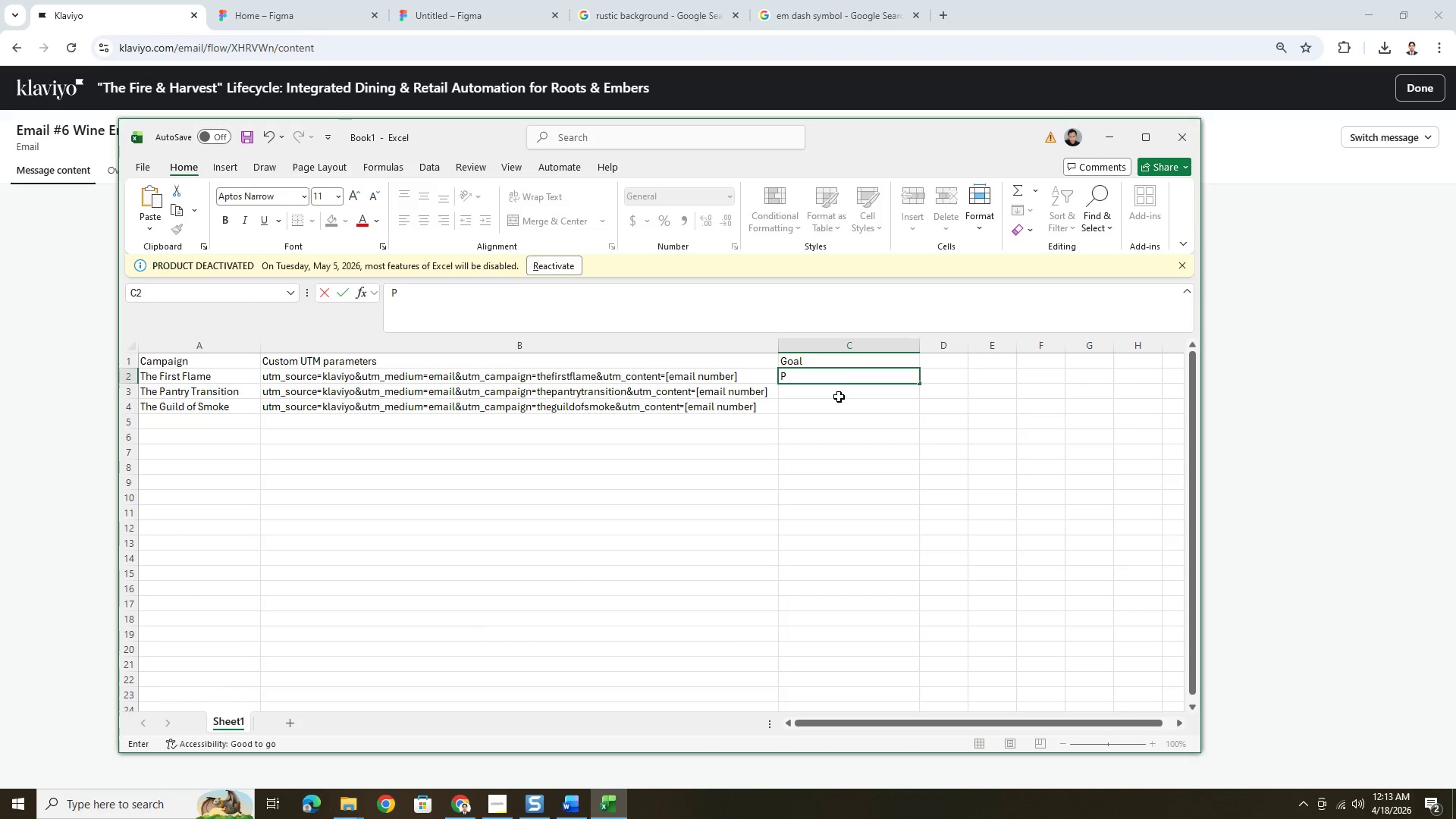 
type(ant)
 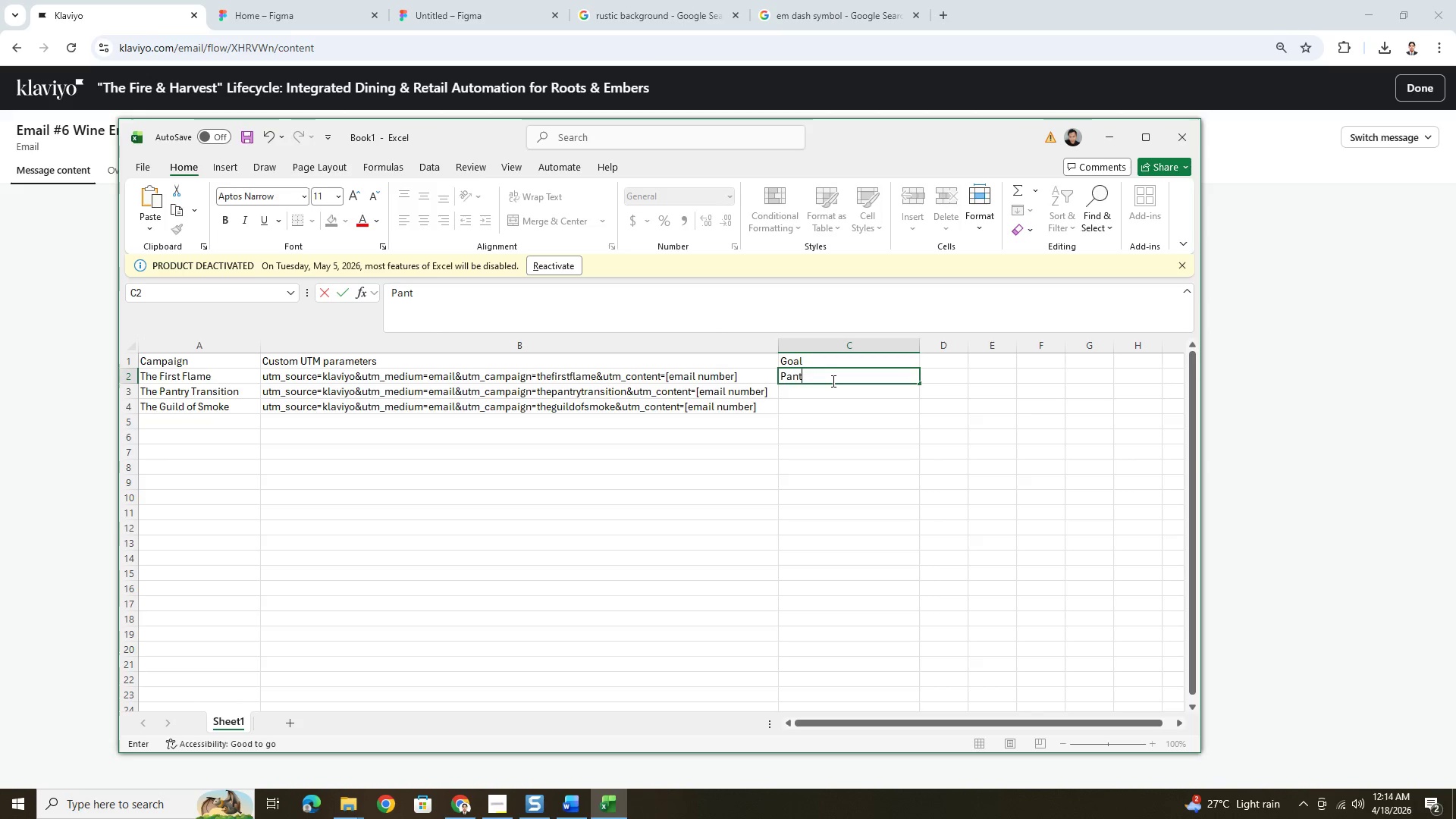 
wait(9.81)
 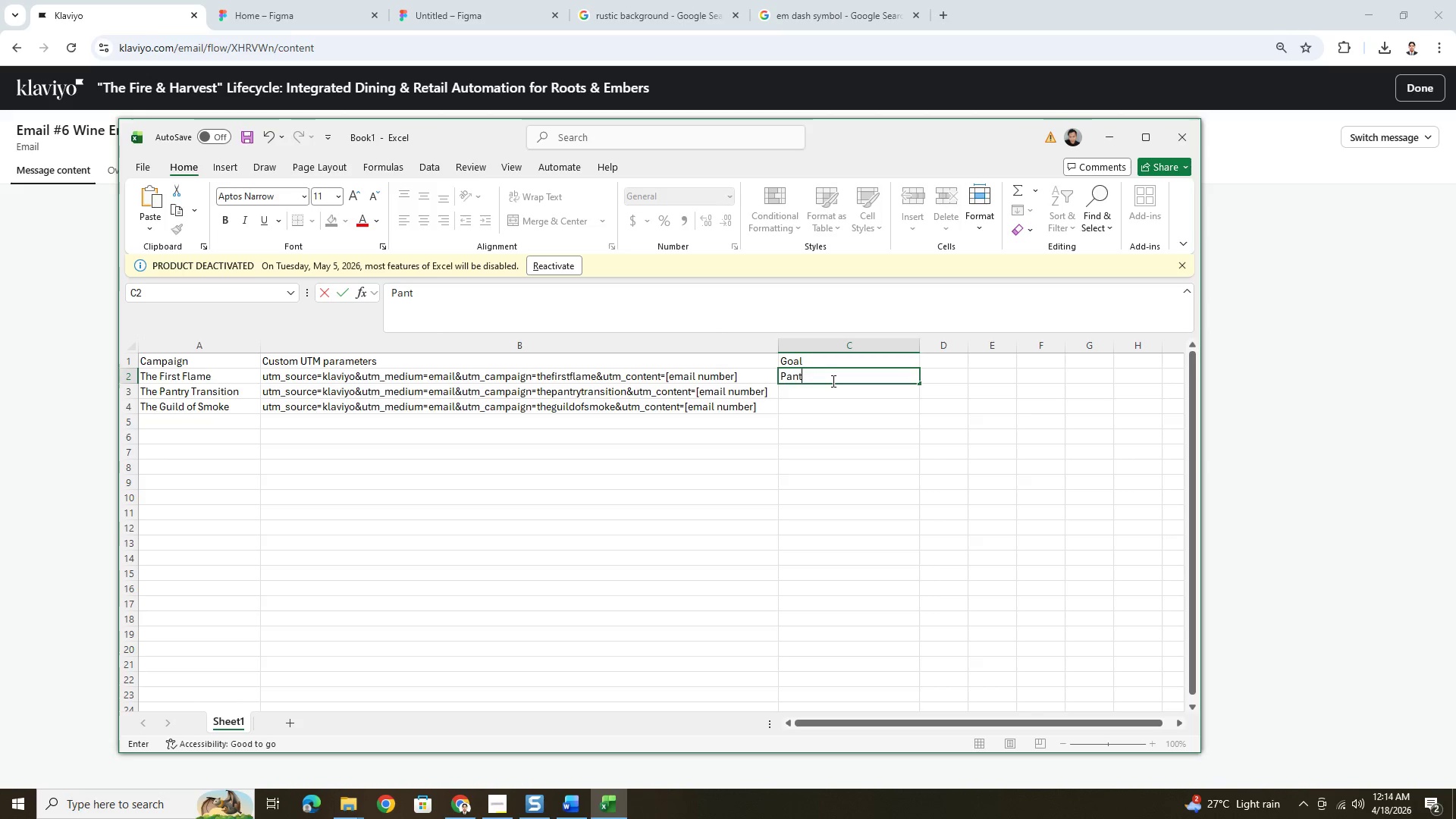 
key(Backspace)
key(Backspace)
key(Backspace)
key(Backspace)
type(Survey,)
key(Backspace)
 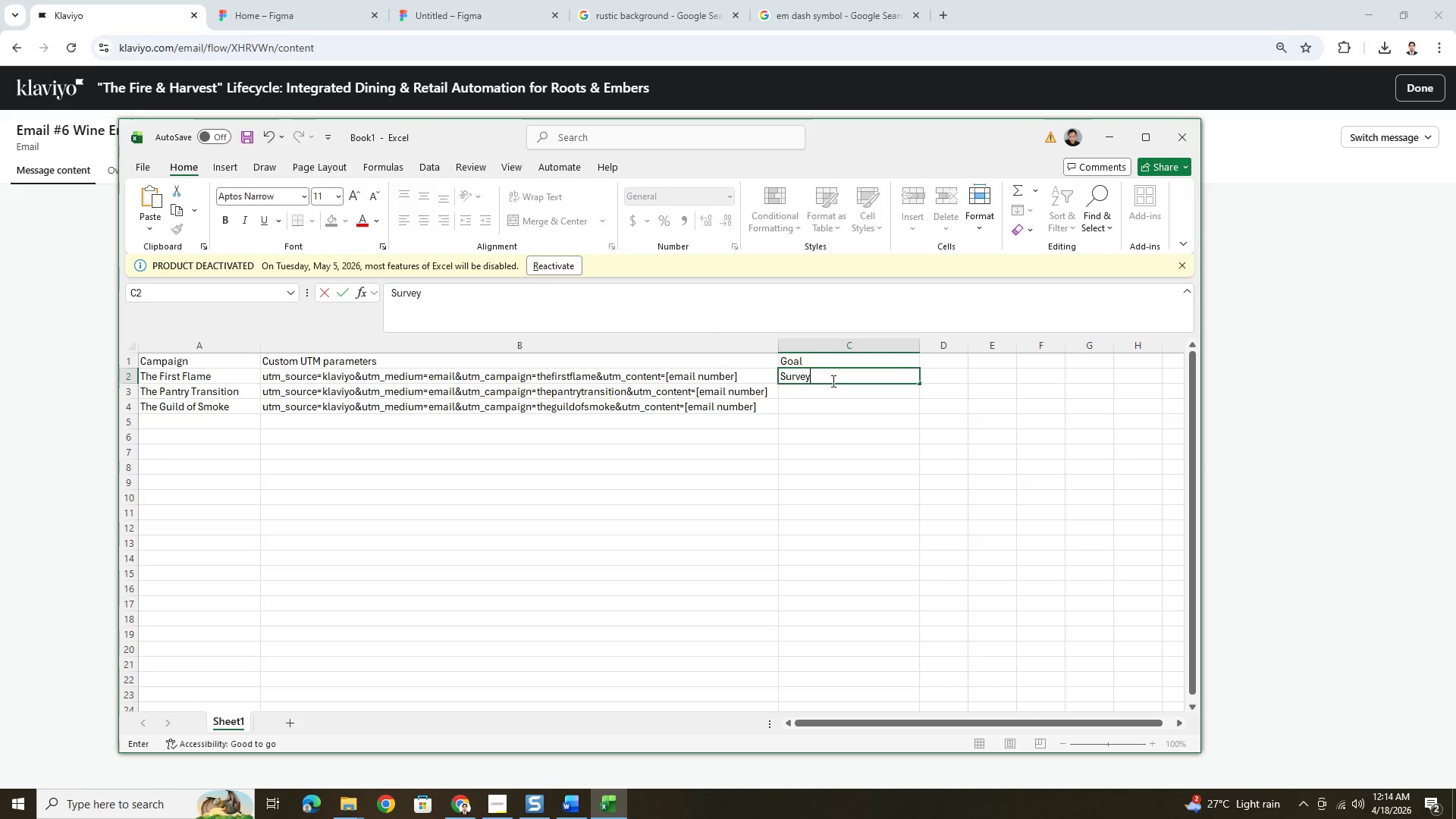 
type(, Invitation)
 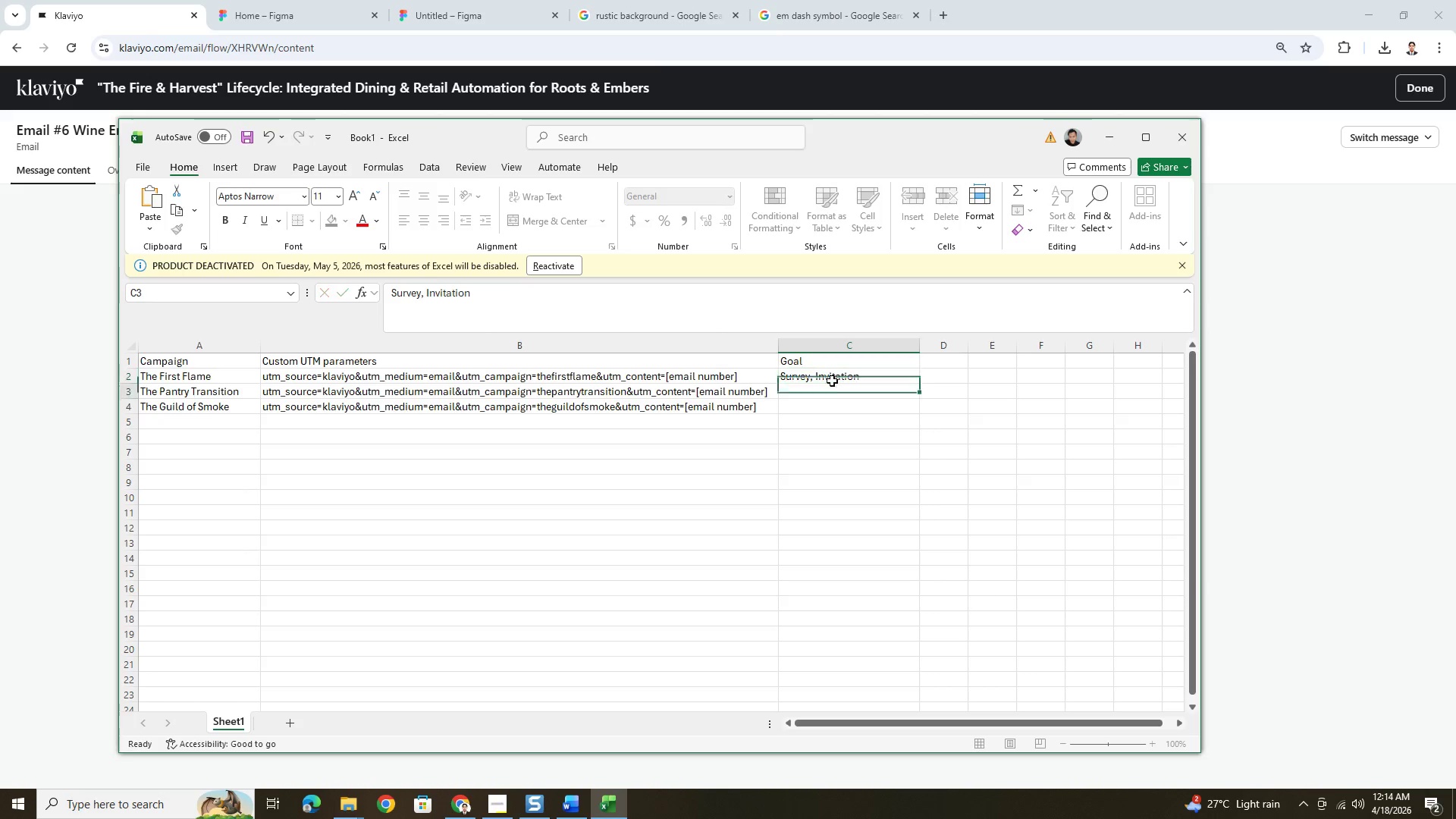 
 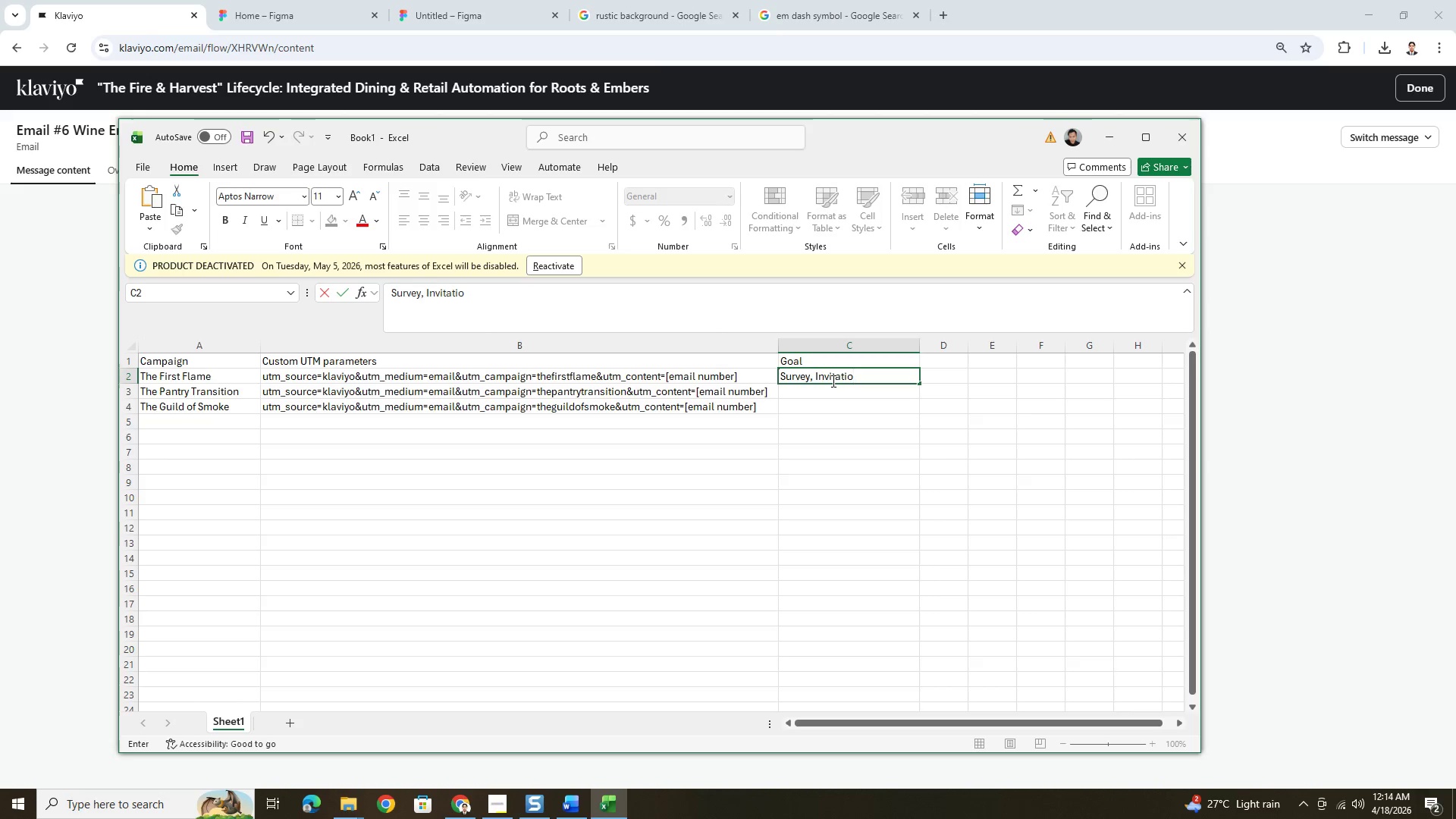 
key(Enter)
 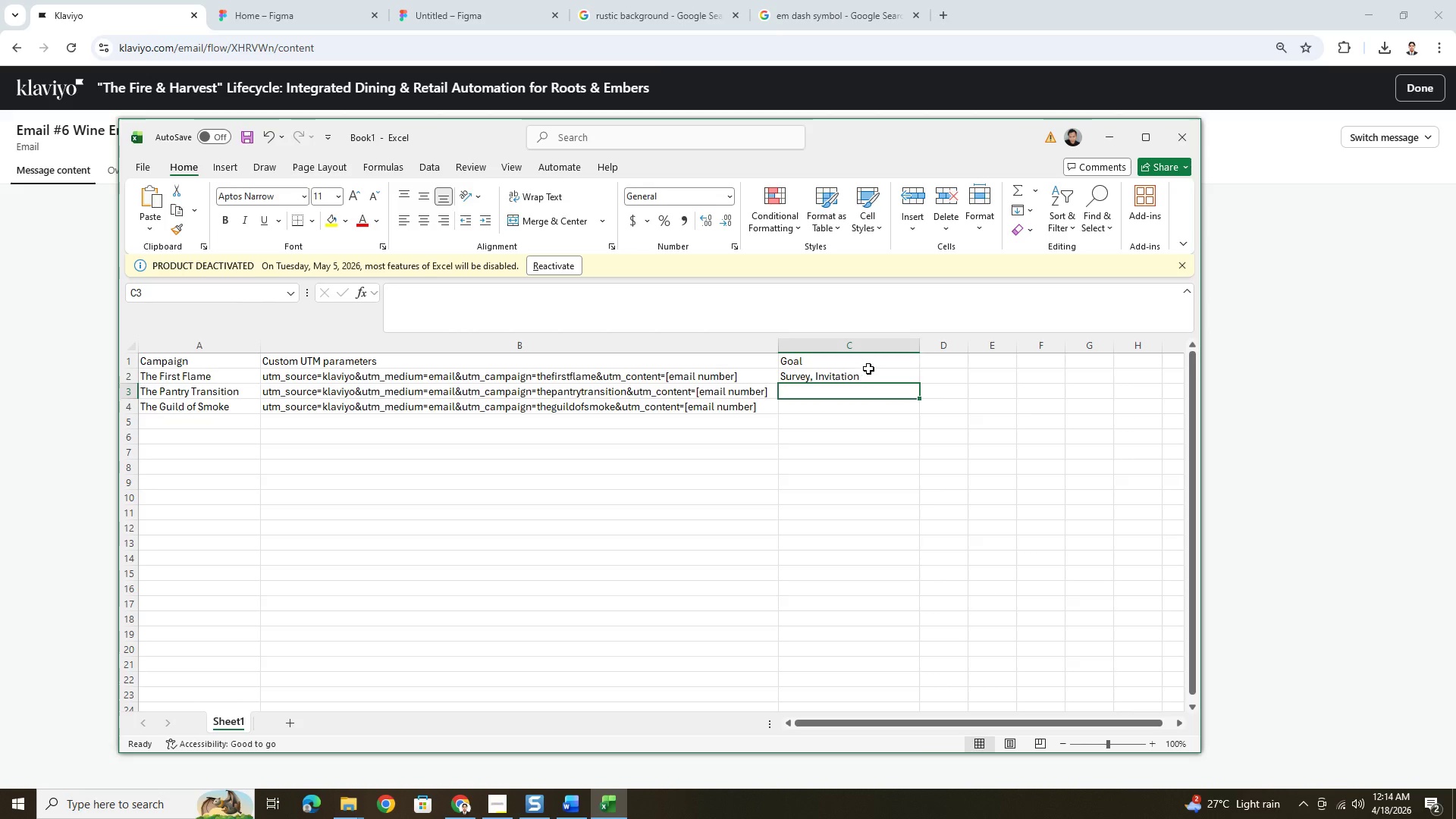 
left_click([876, 375])
 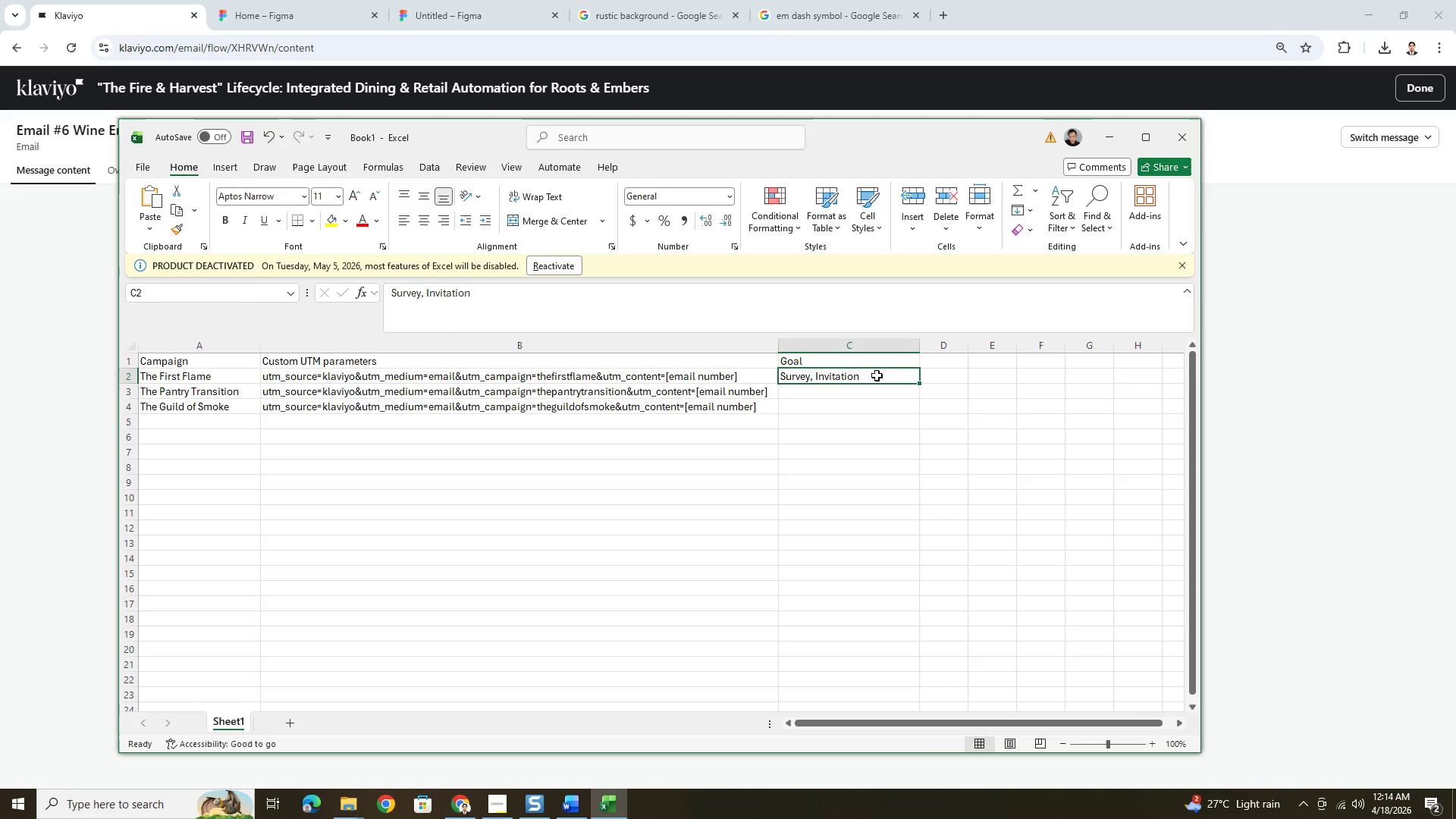 
double_click([877, 375])
 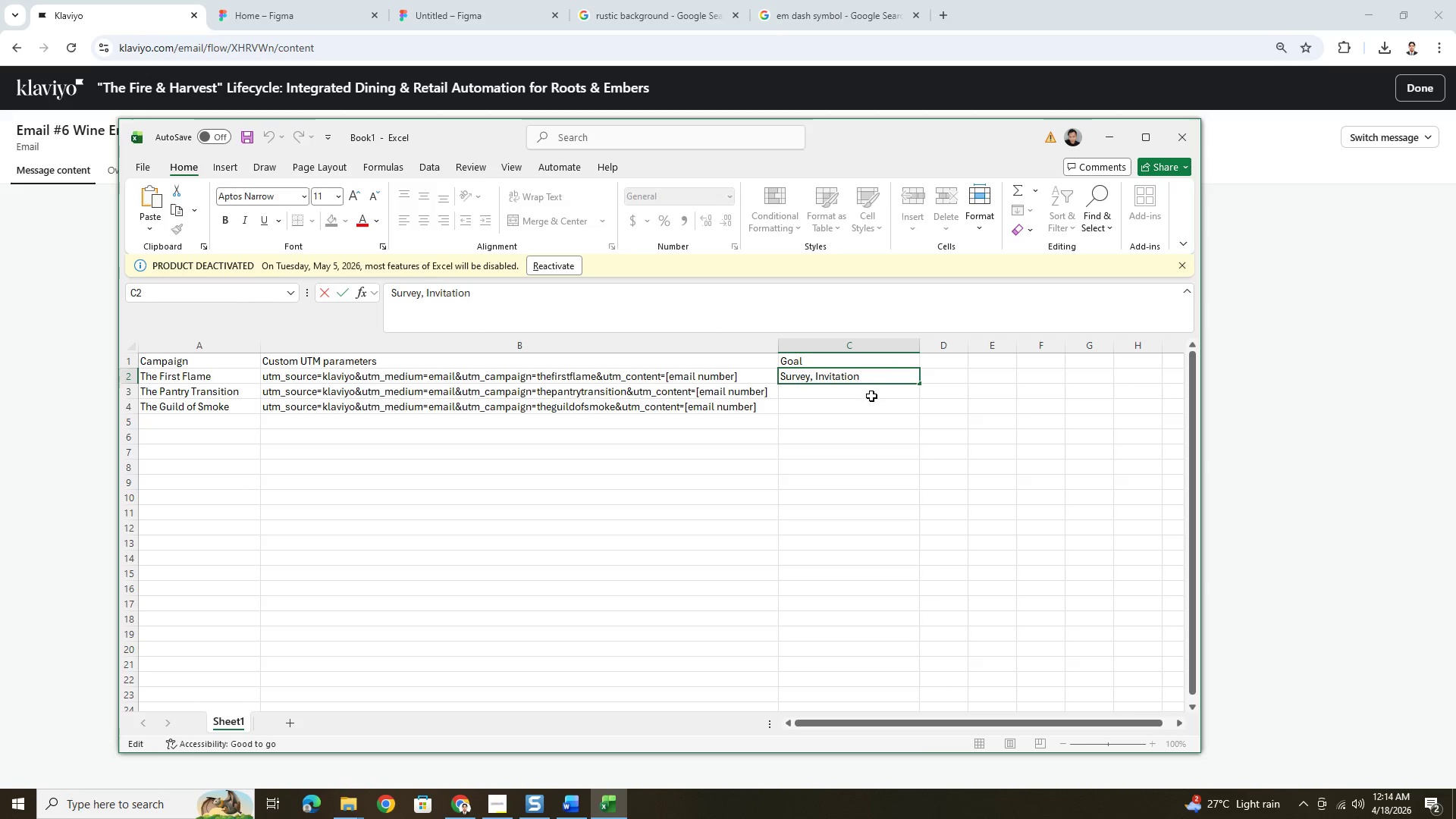 
left_click([871, 396])
 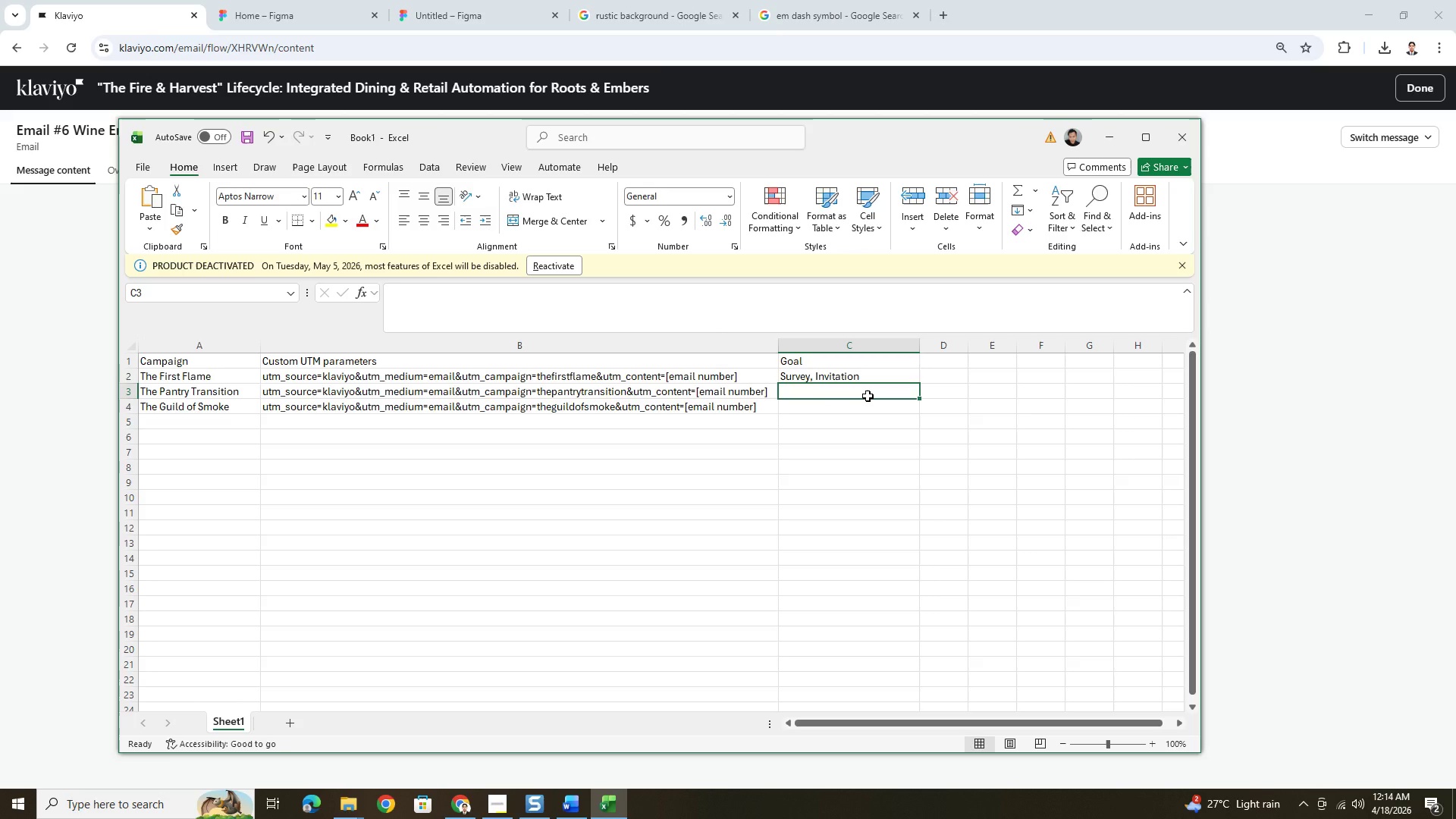 
key(Alt+AltLeft)
 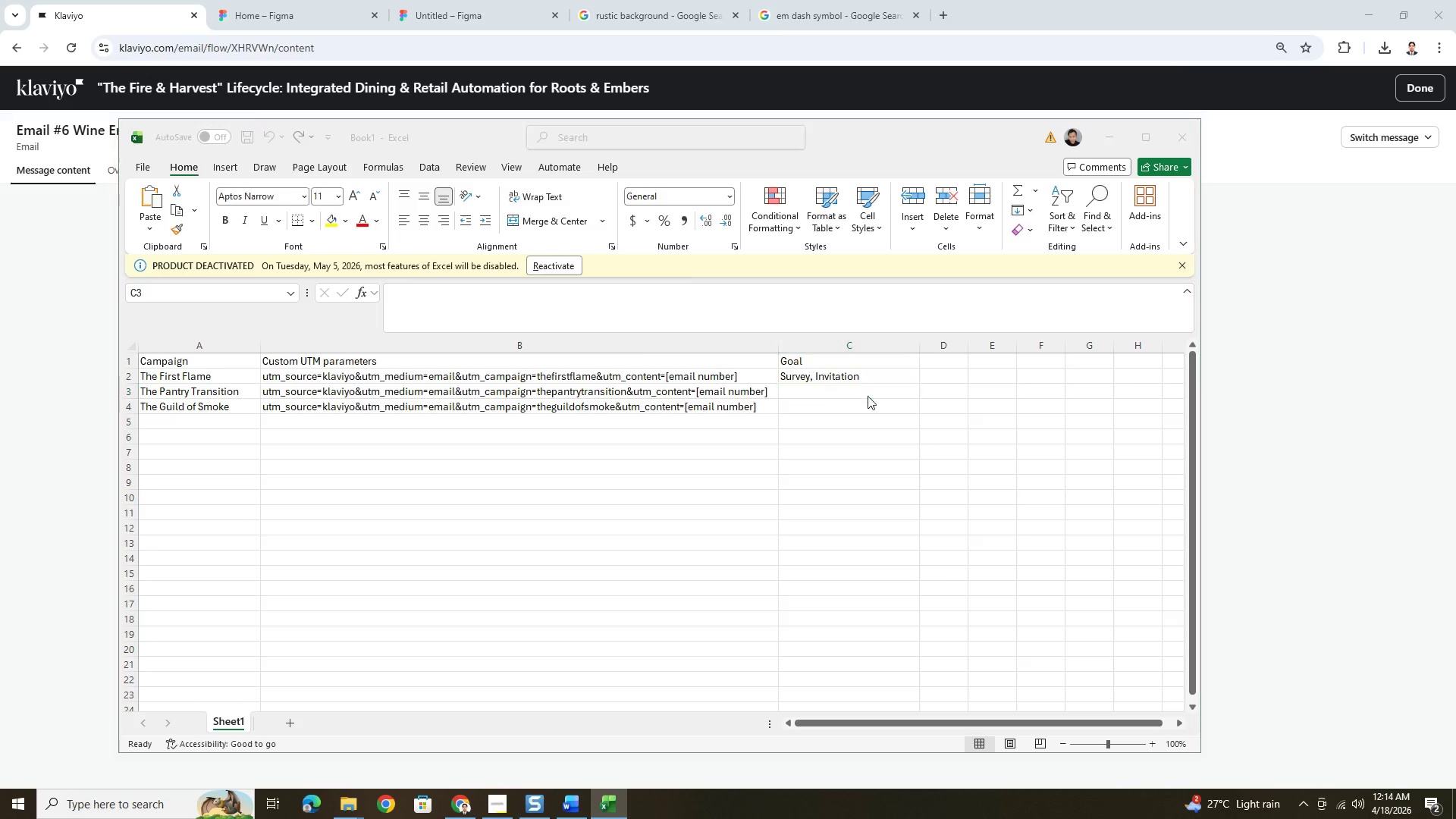 
key(Alt+Tab)